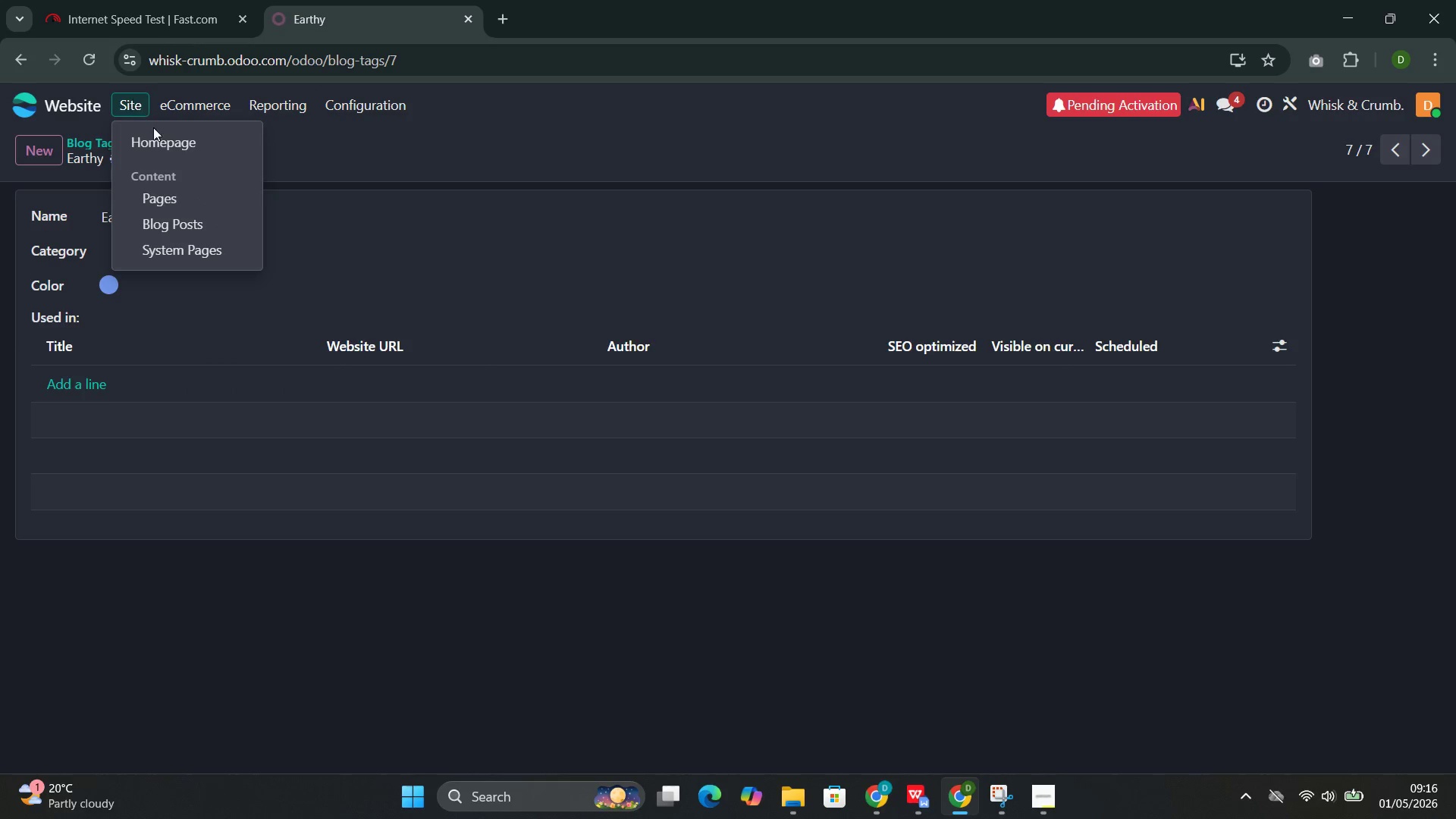 
left_click([158, 143])
 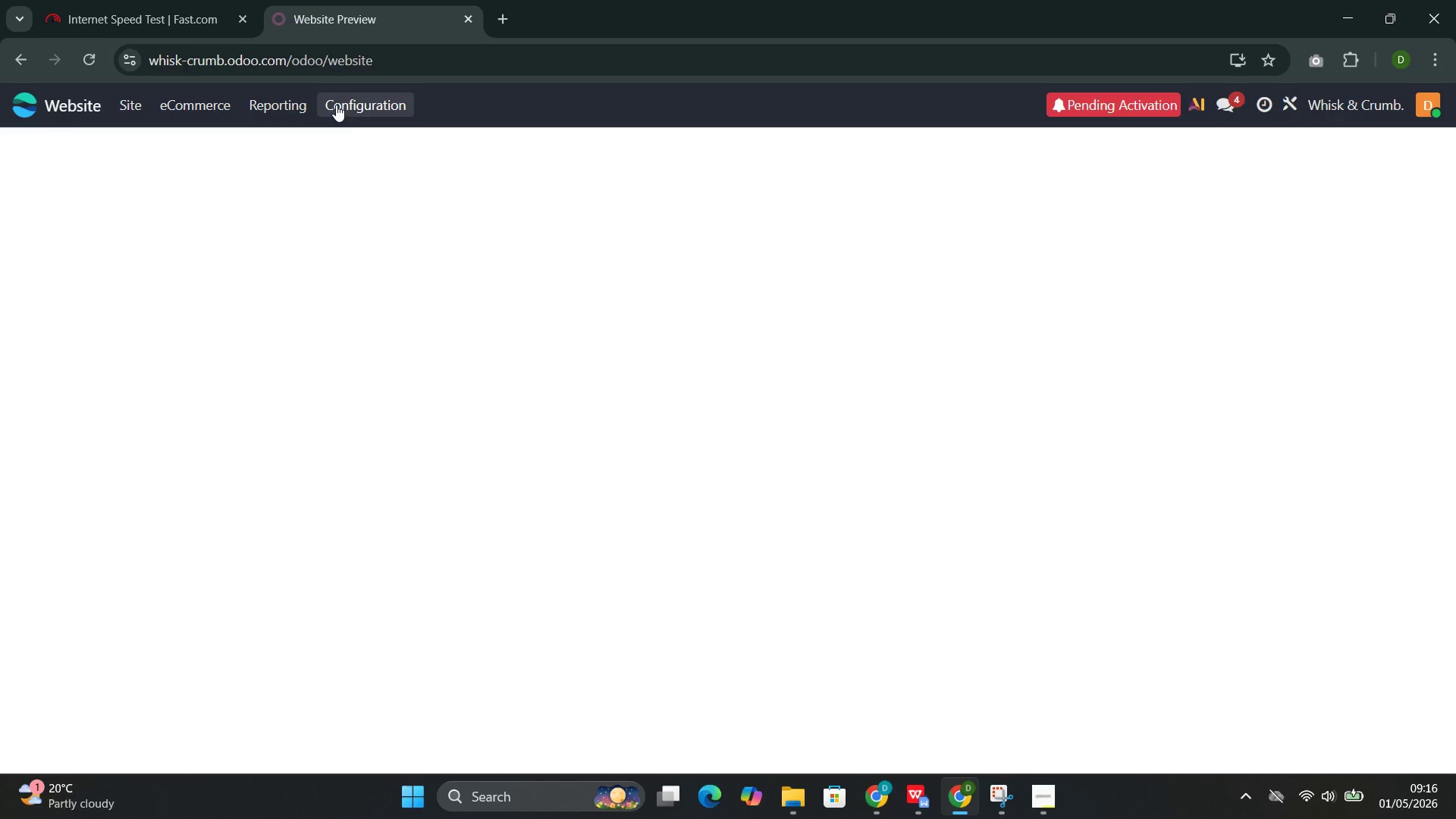 
left_click([347, 101])
 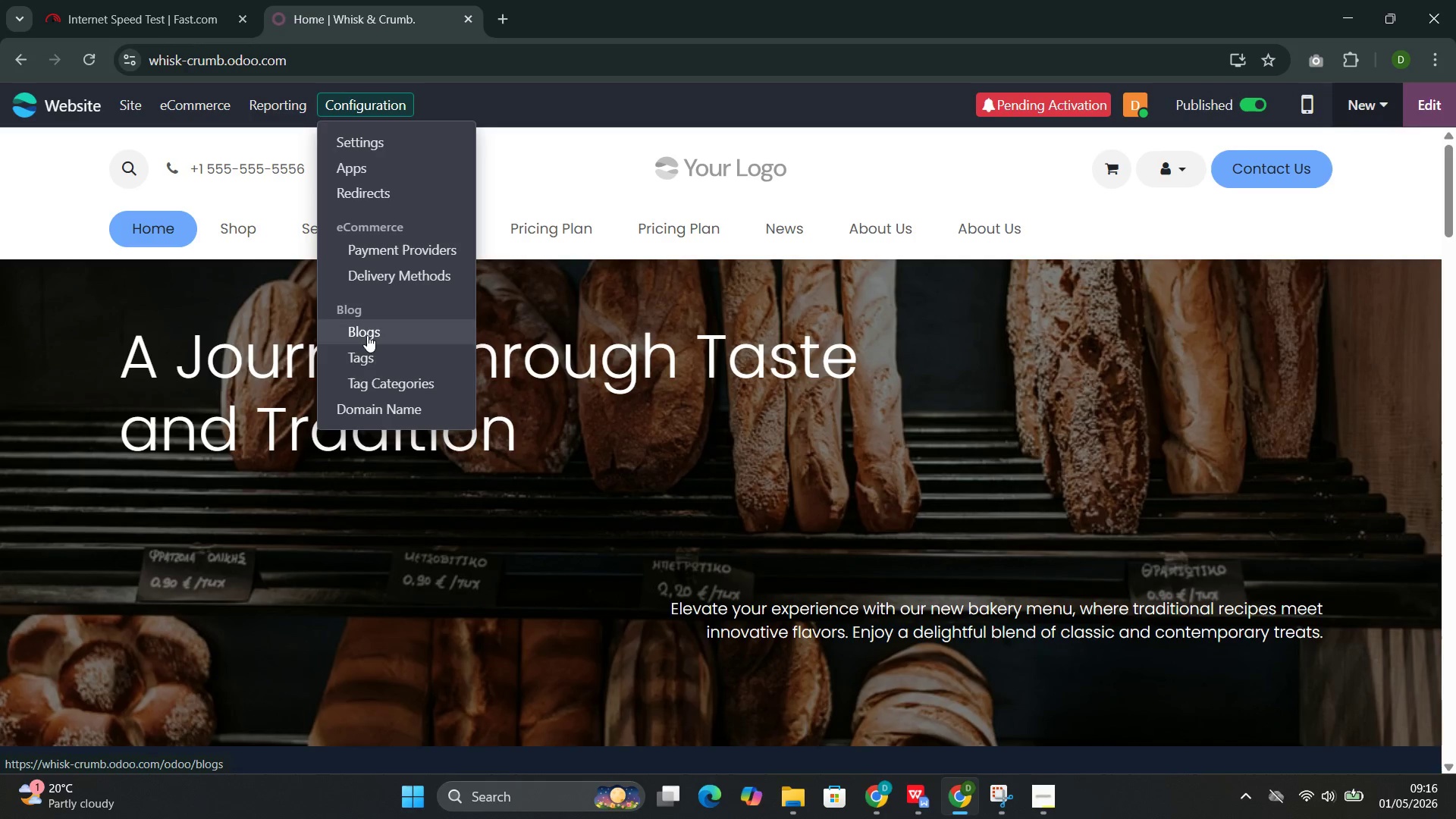 
left_click([365, 350])
 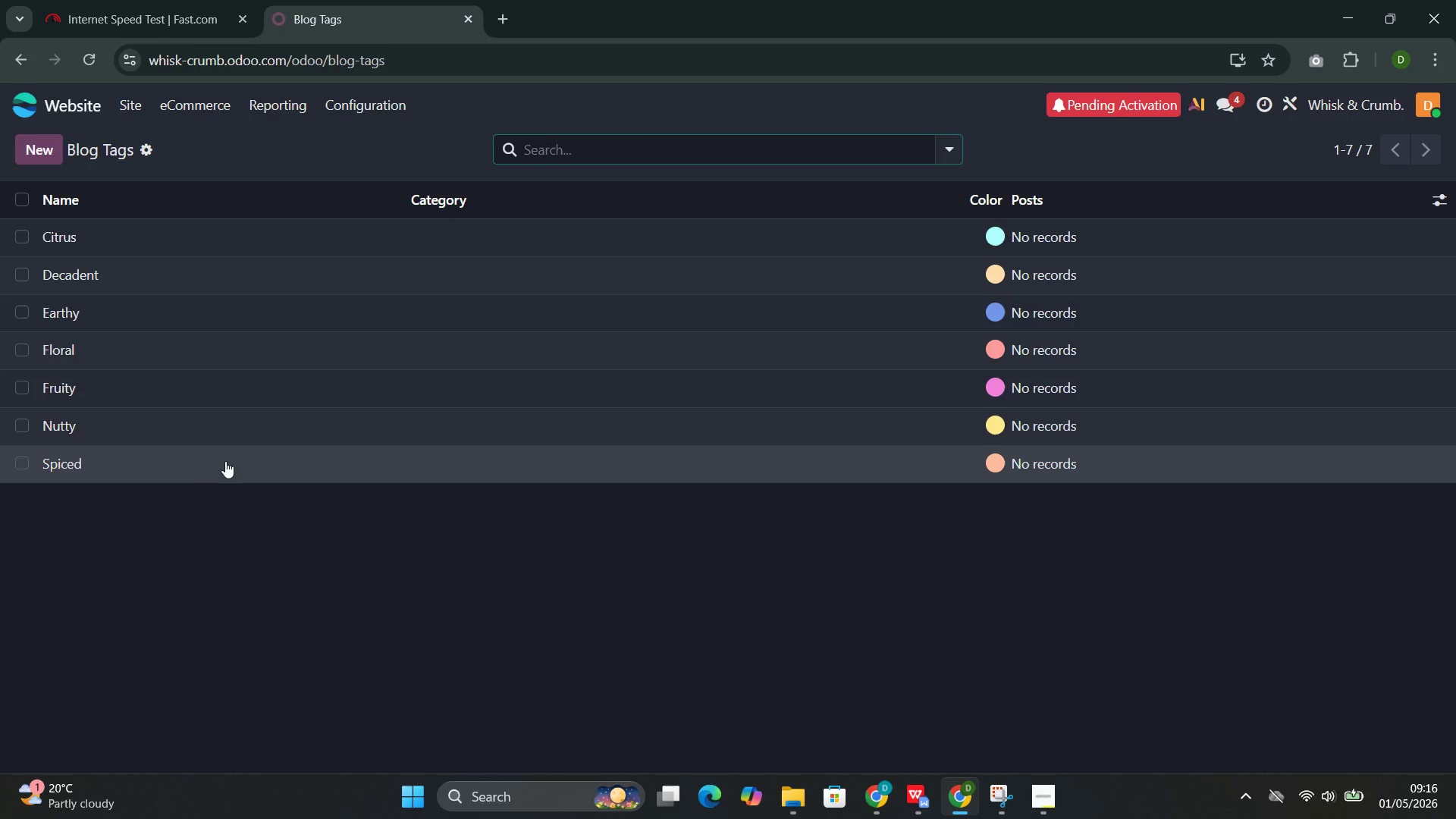 
wait(9.39)
 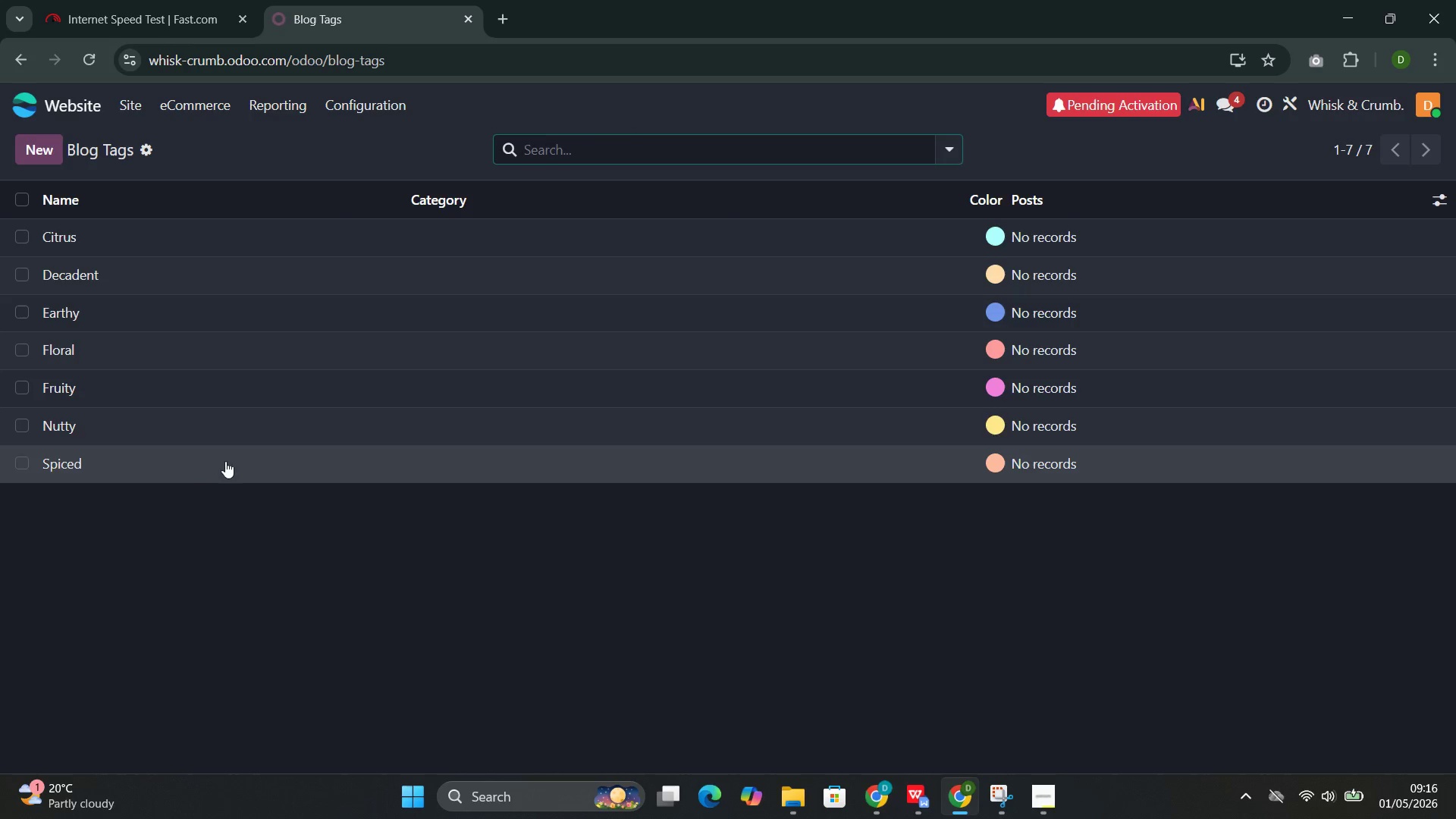 
left_click([152, 100])
 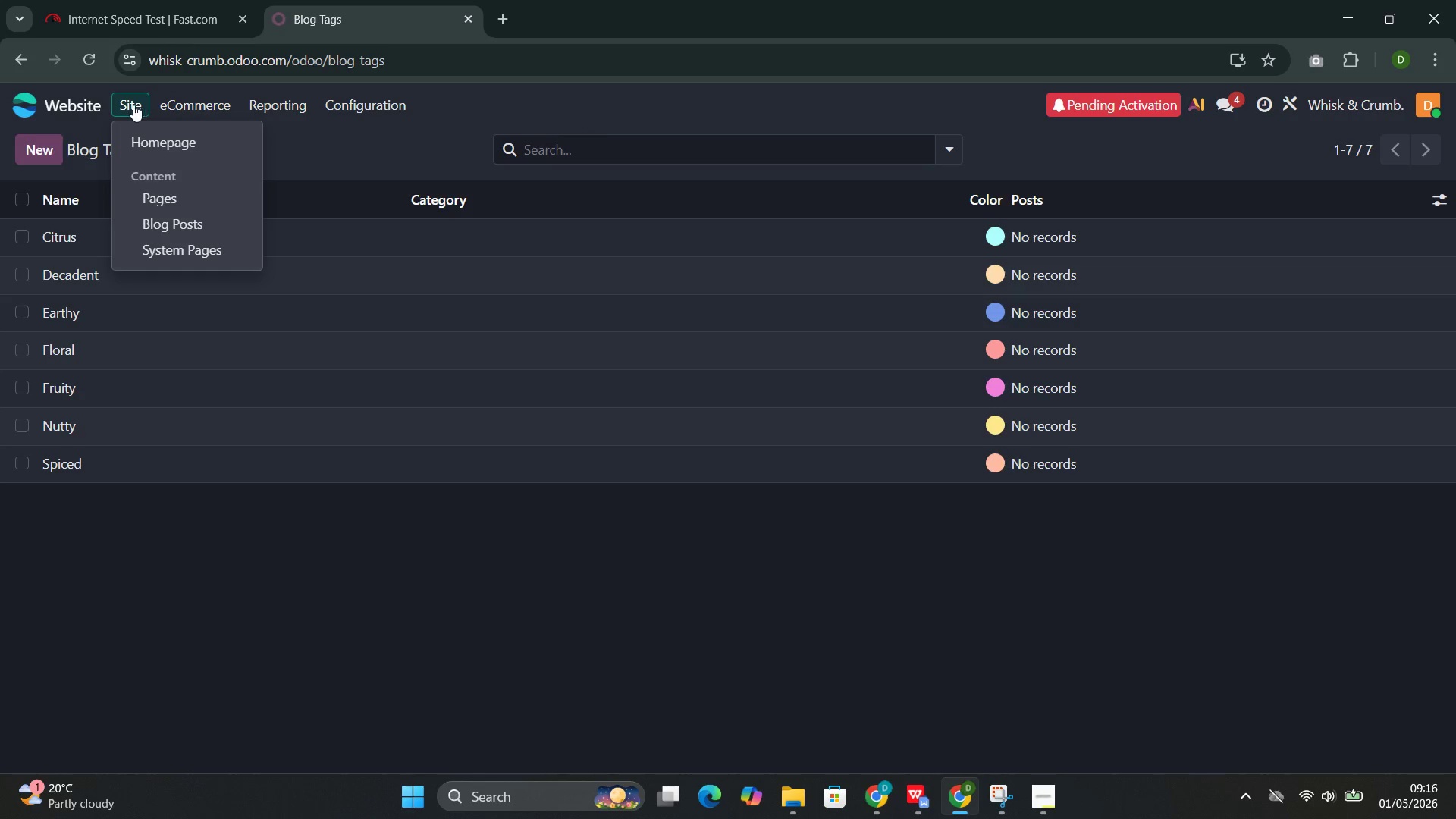 
left_click([133, 105])
 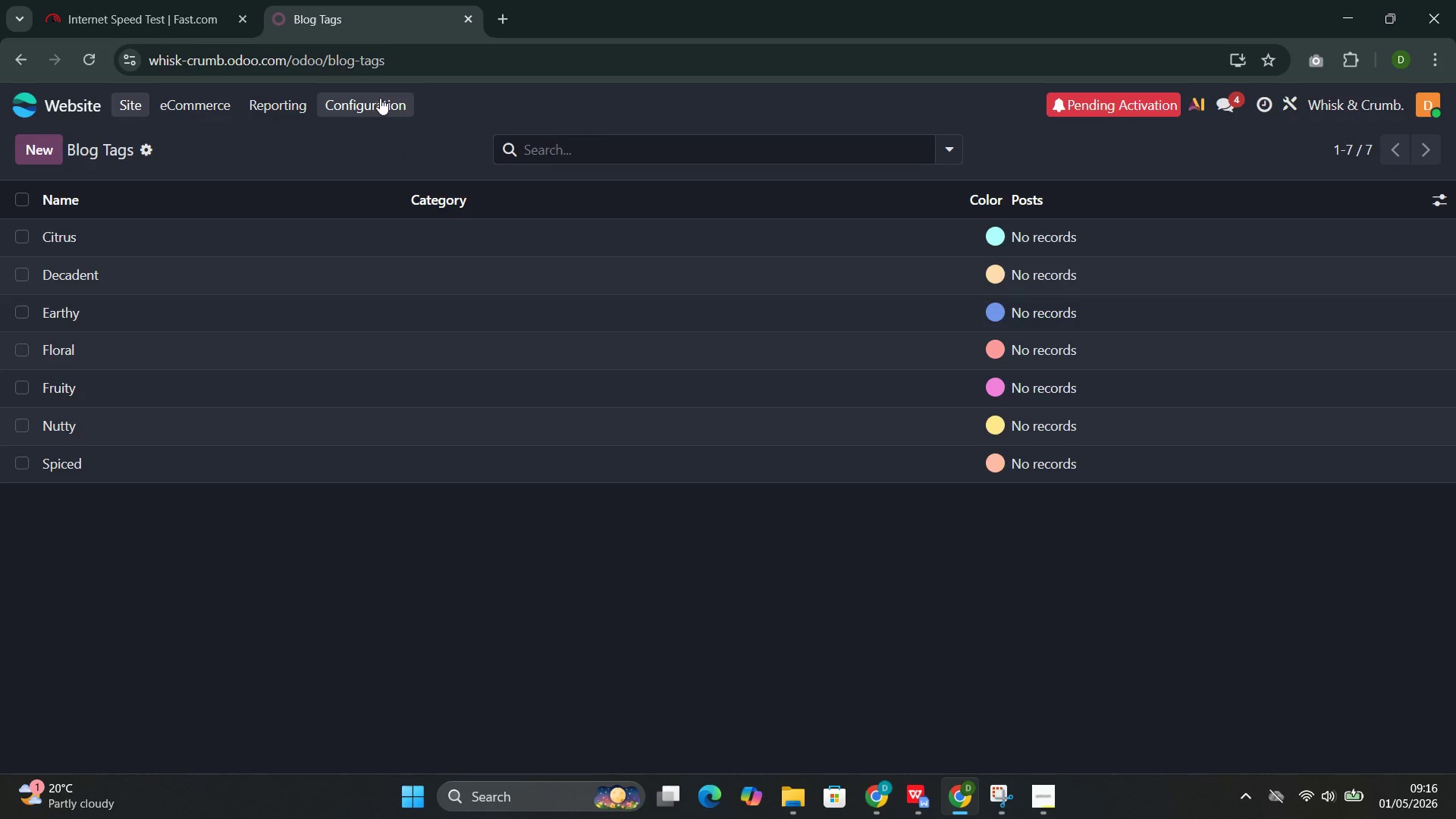 
left_click([381, 99])
 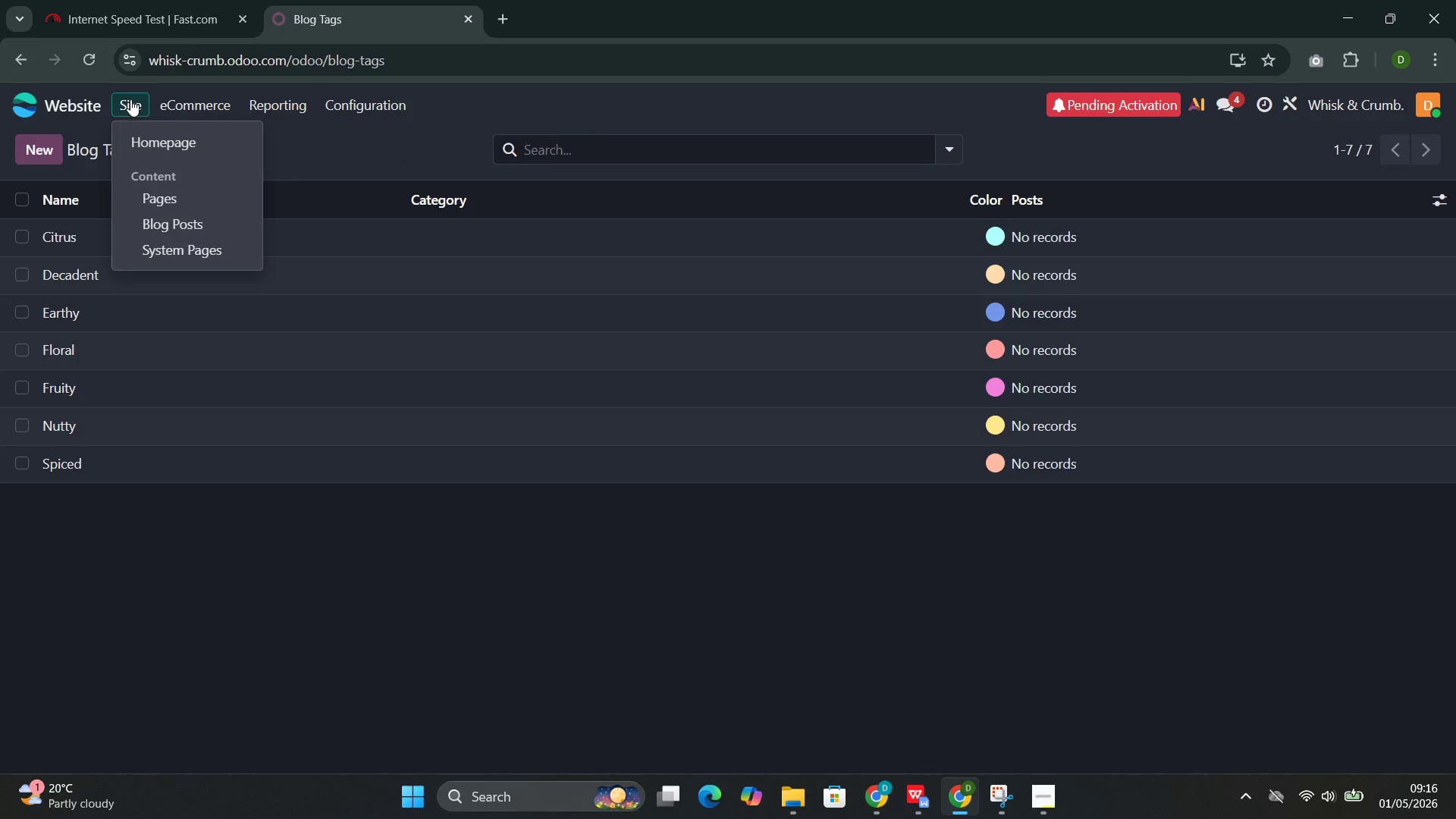 
left_click([131, 99])
 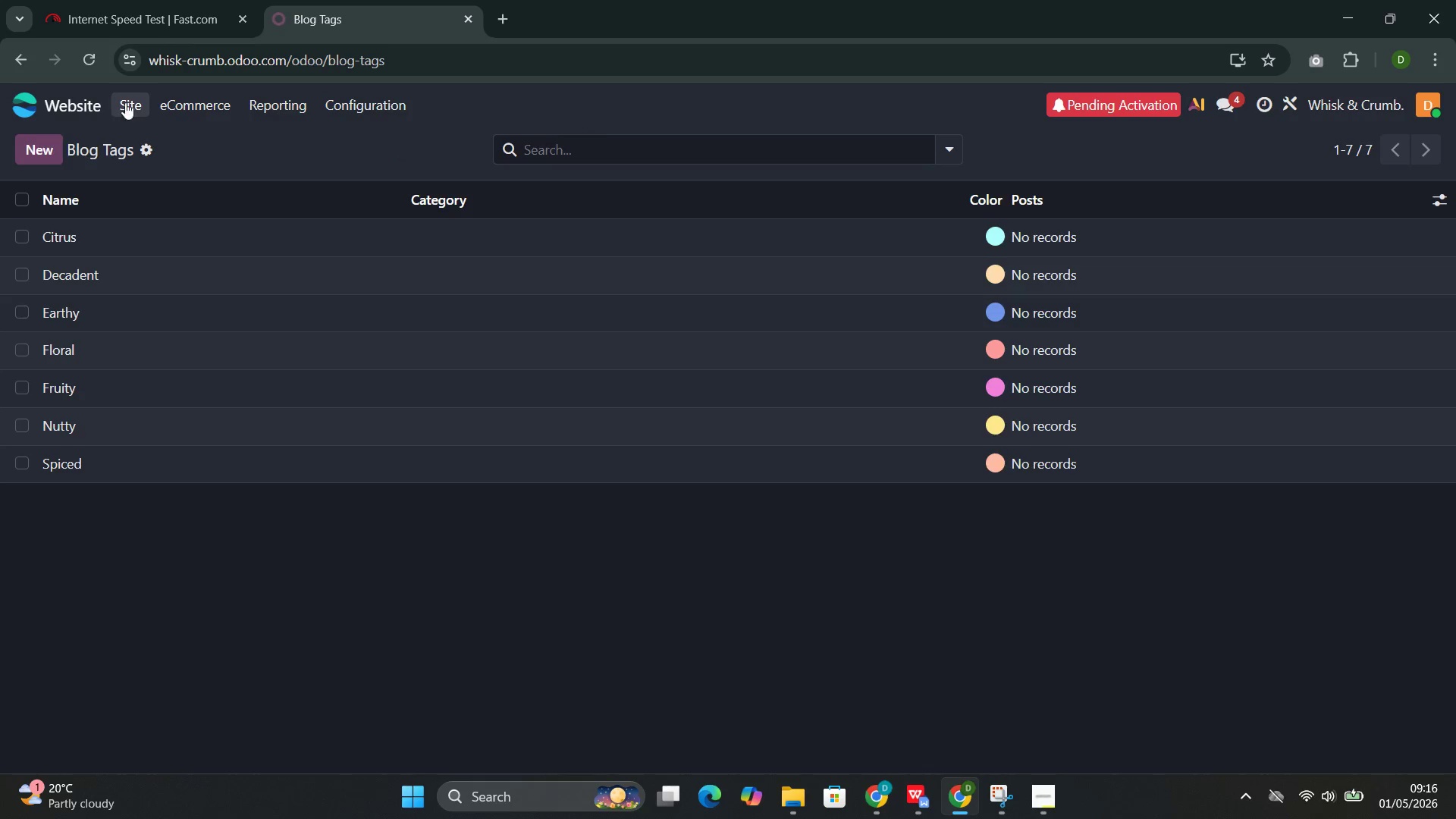 
left_click([127, 102])
 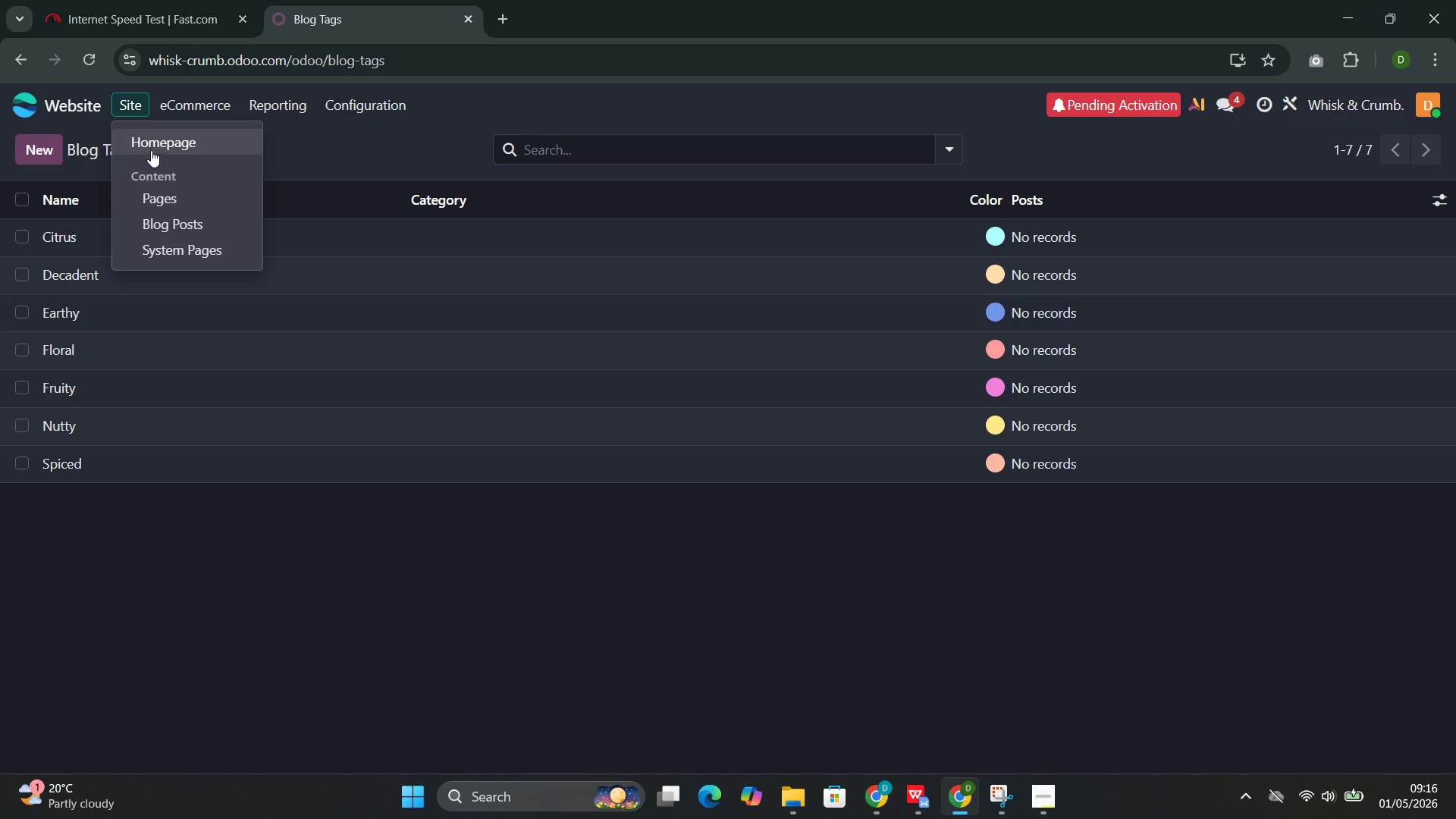 
left_click([151, 149])
 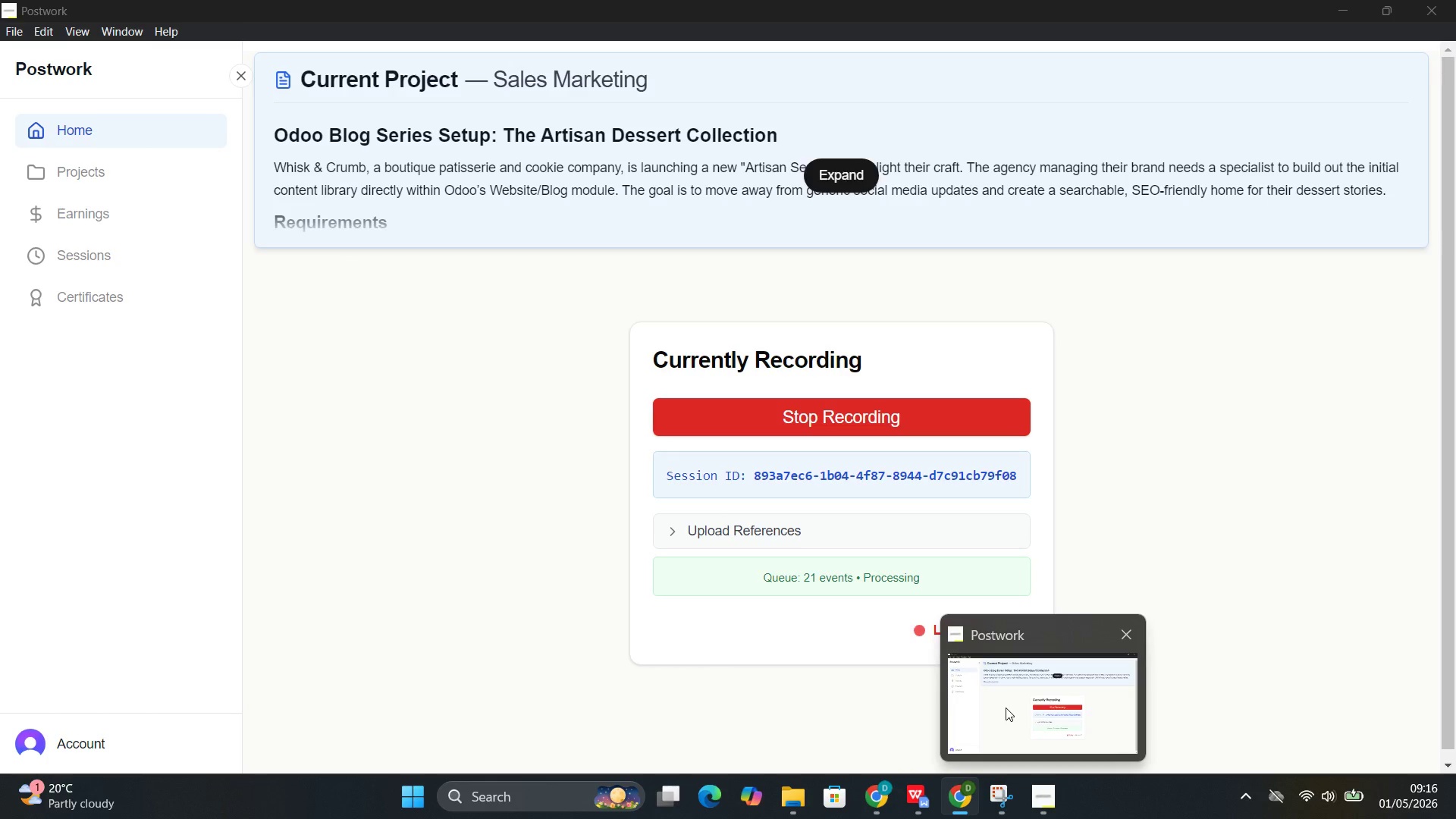 
wait(6.41)
 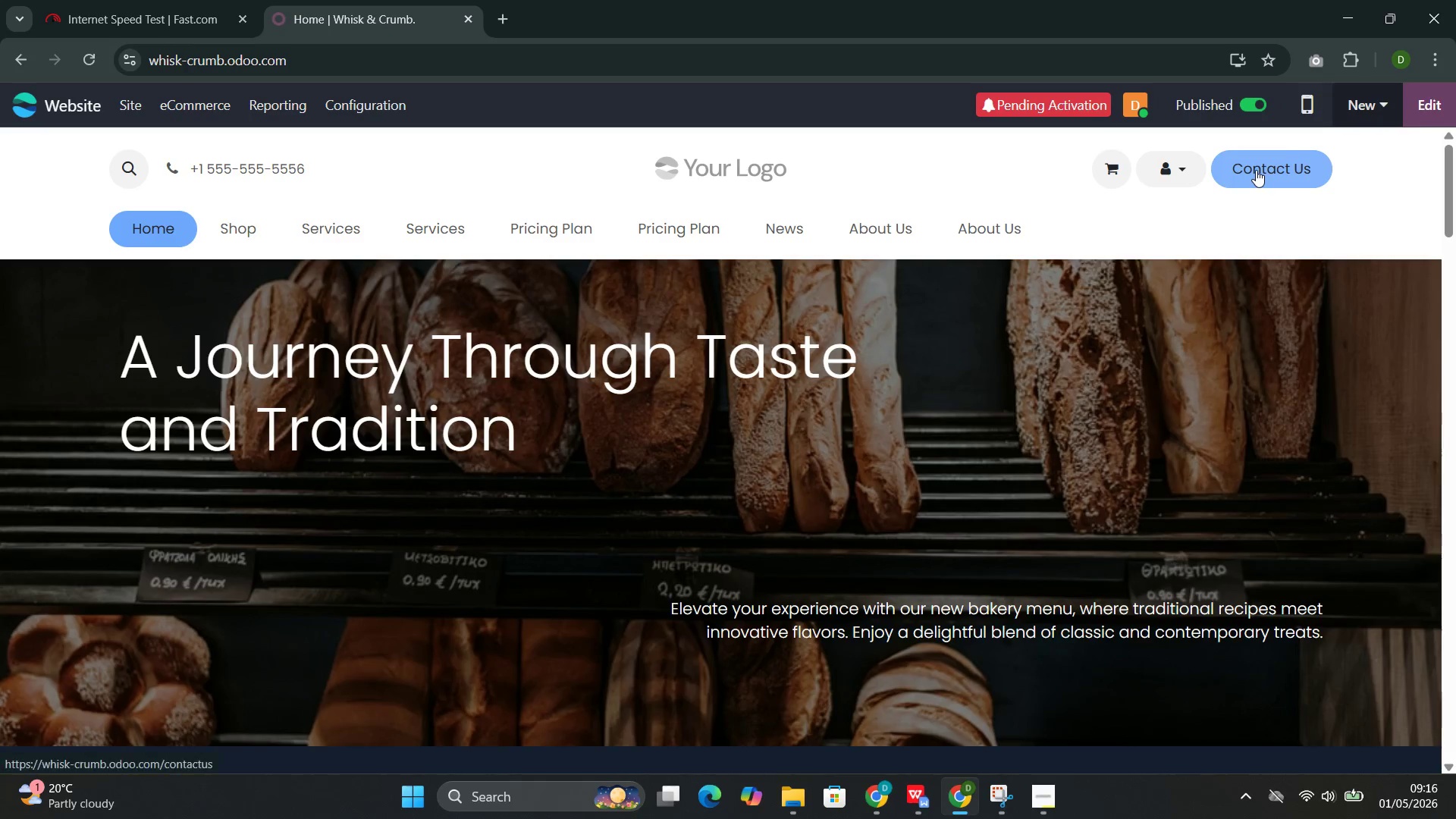 
left_click([1006, 708])